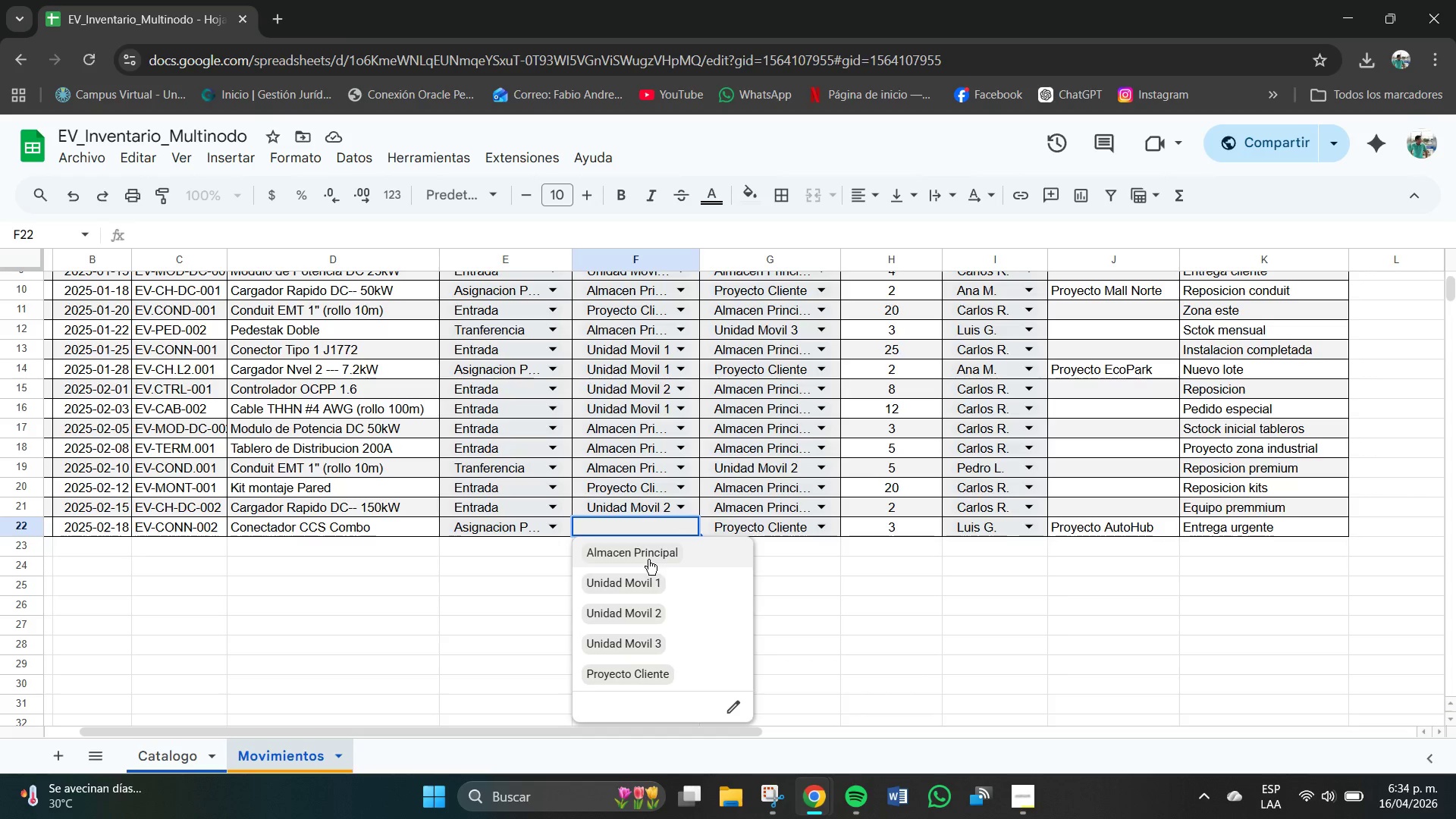 
left_click([648, 555])
 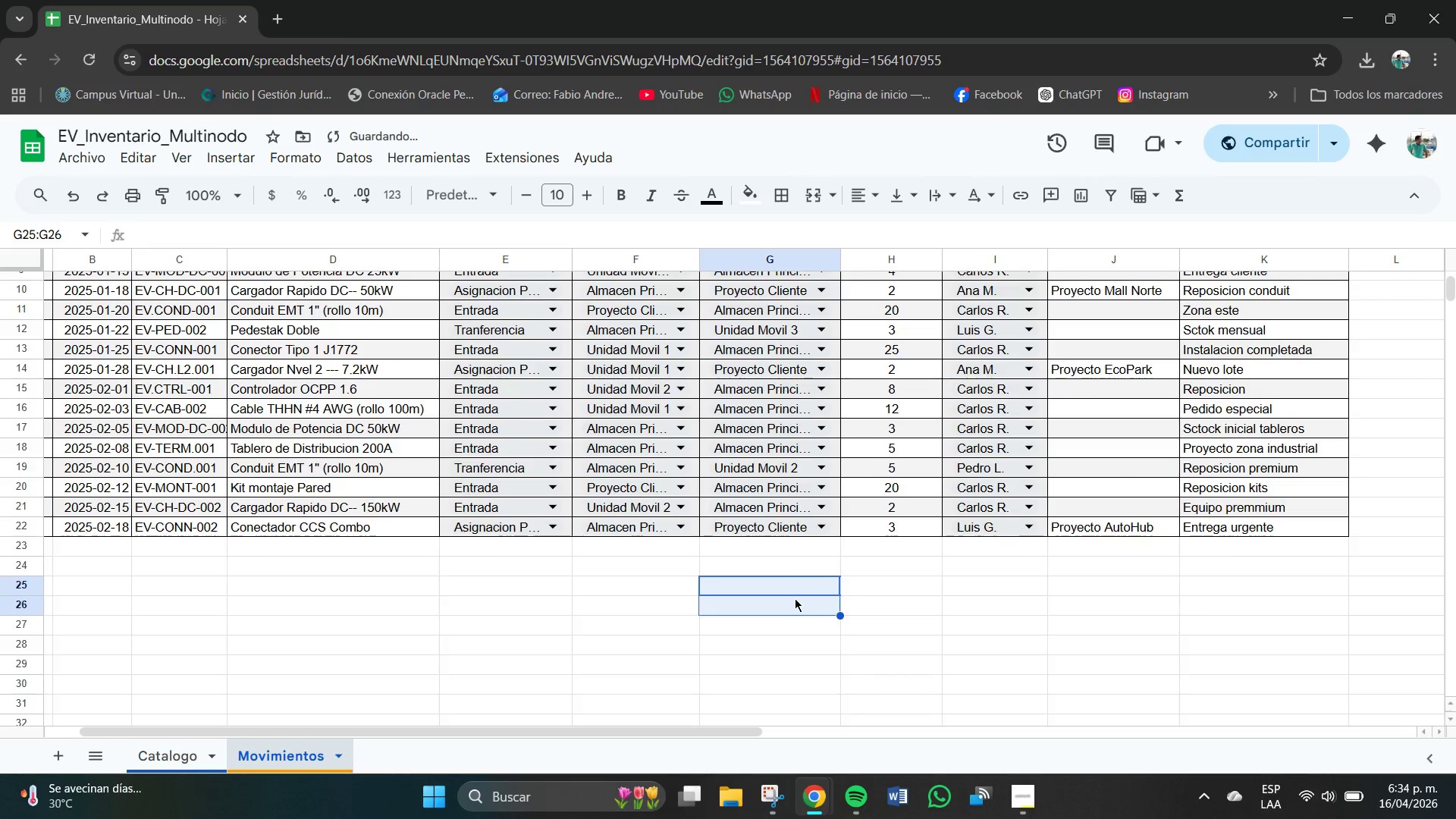 
scroll: coordinate [825, 582], scroll_direction: up, amount: 5.0
 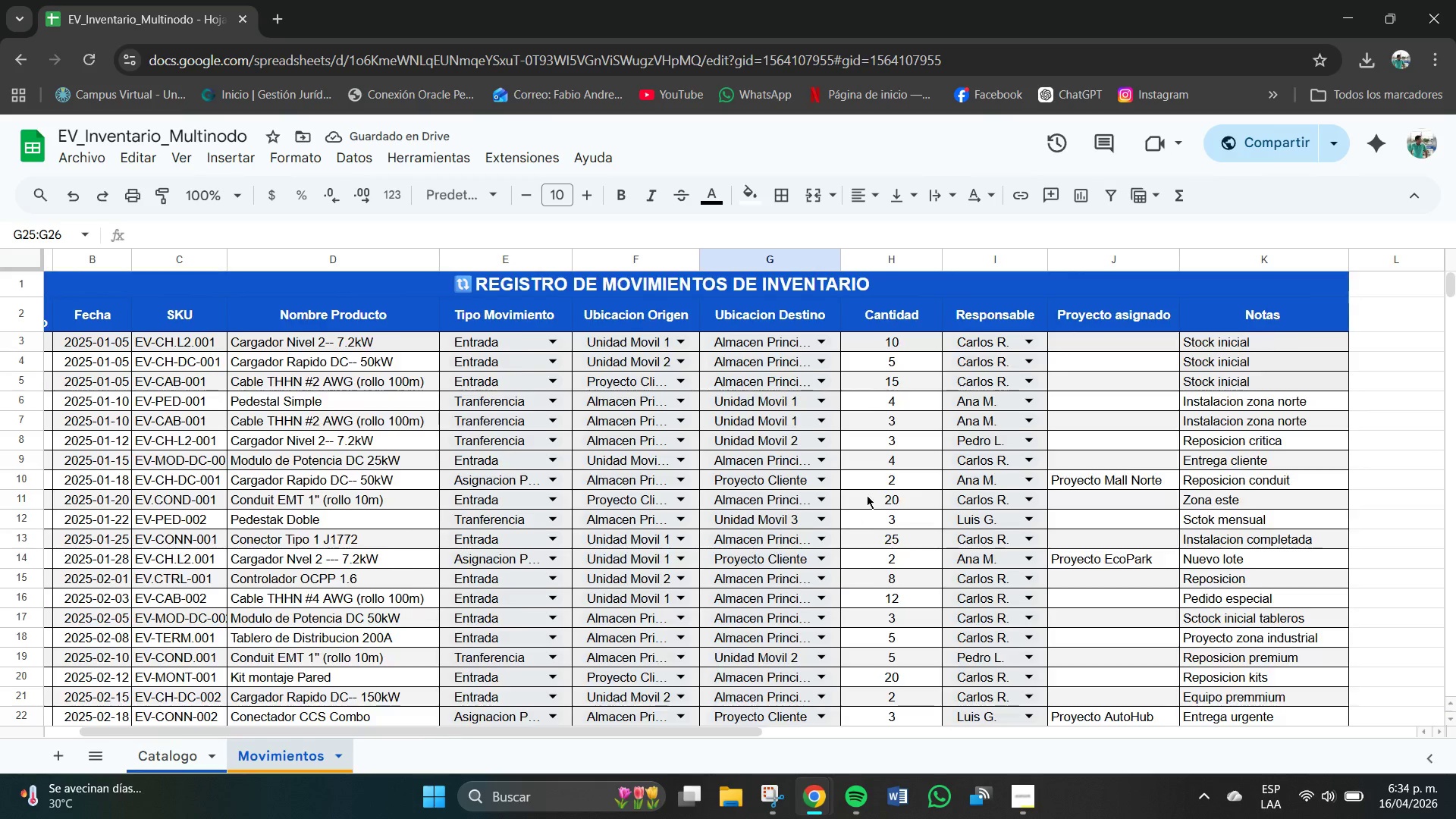 
scroll: coordinate [867, 495], scroll_direction: down, amount: 1.0
 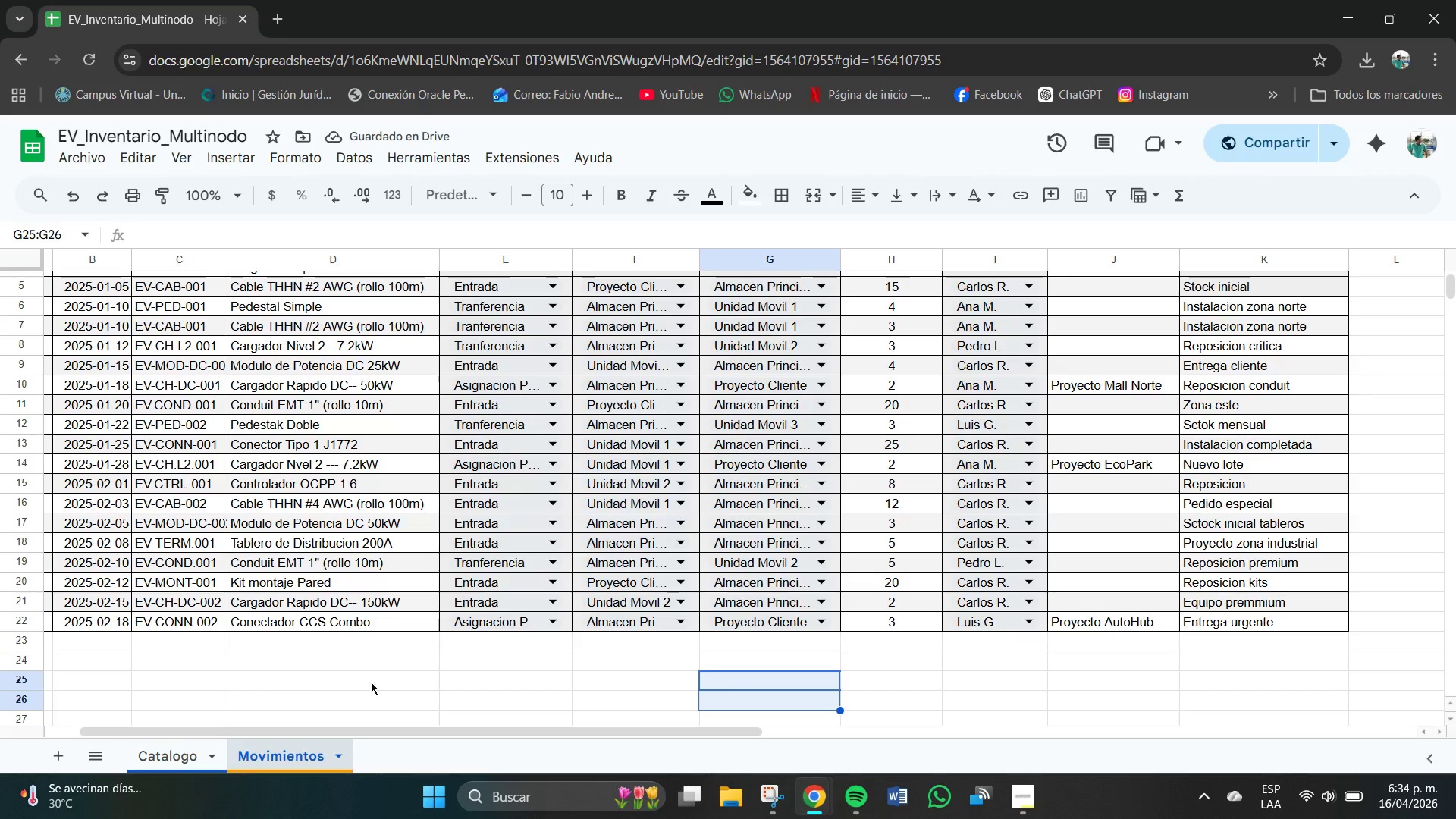 
left_click([496, 716])
 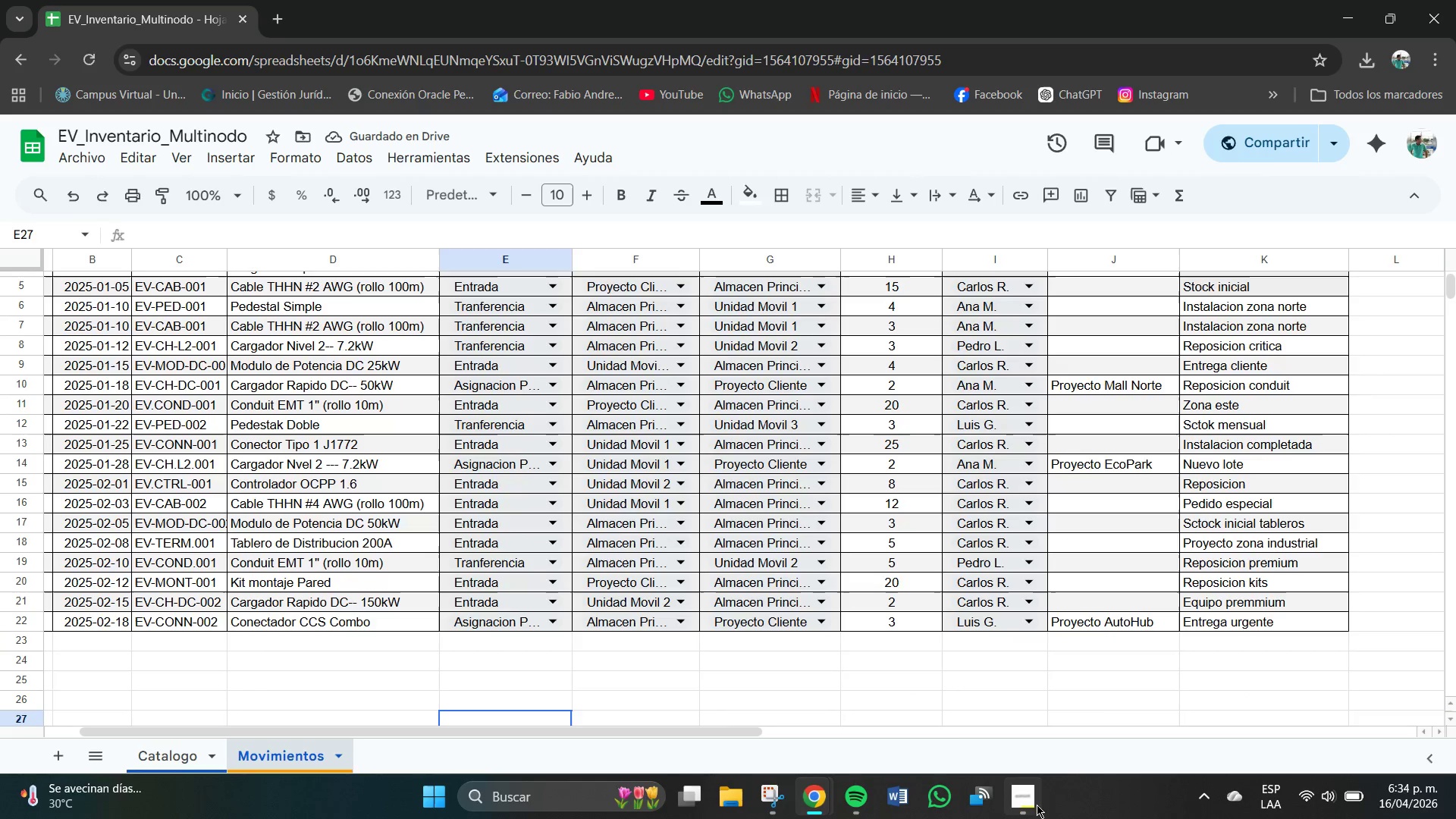 
left_click([1021, 803])